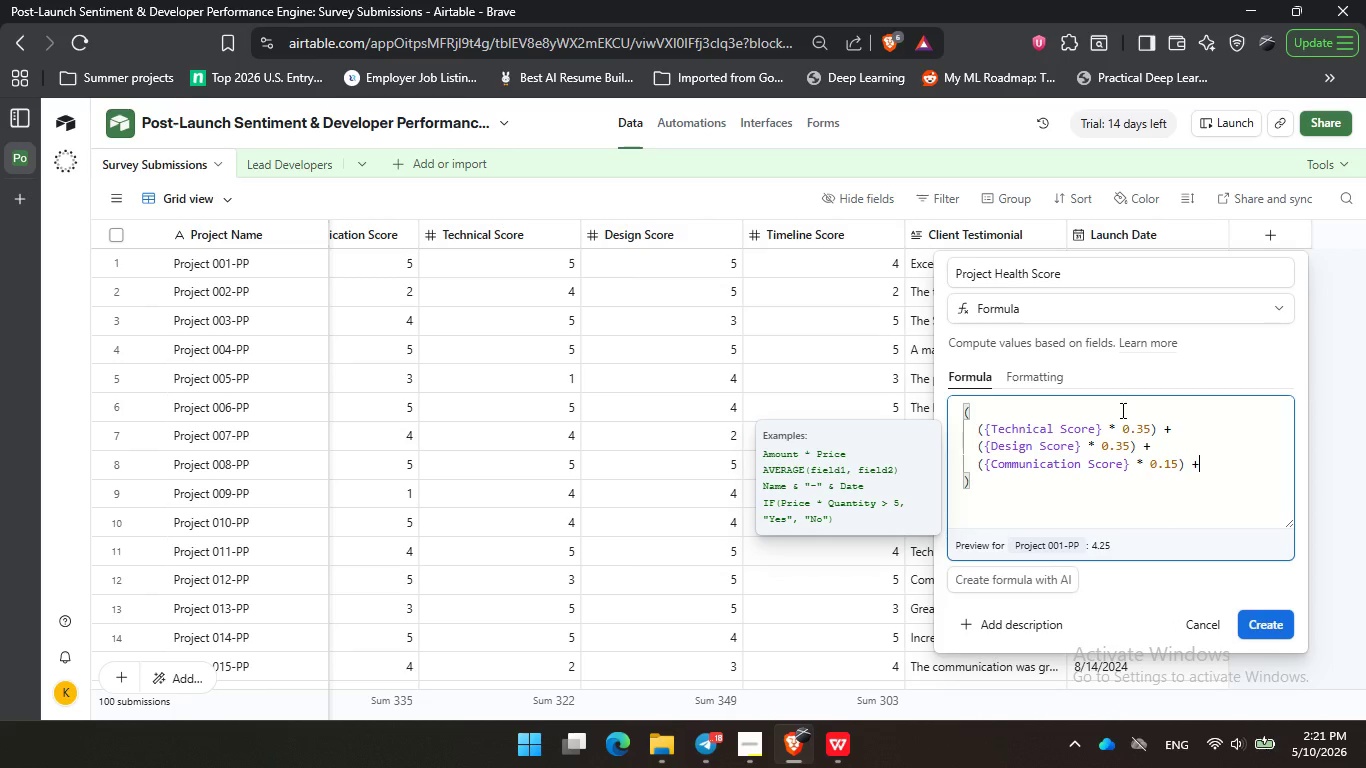 
key(Shift+Equal)
 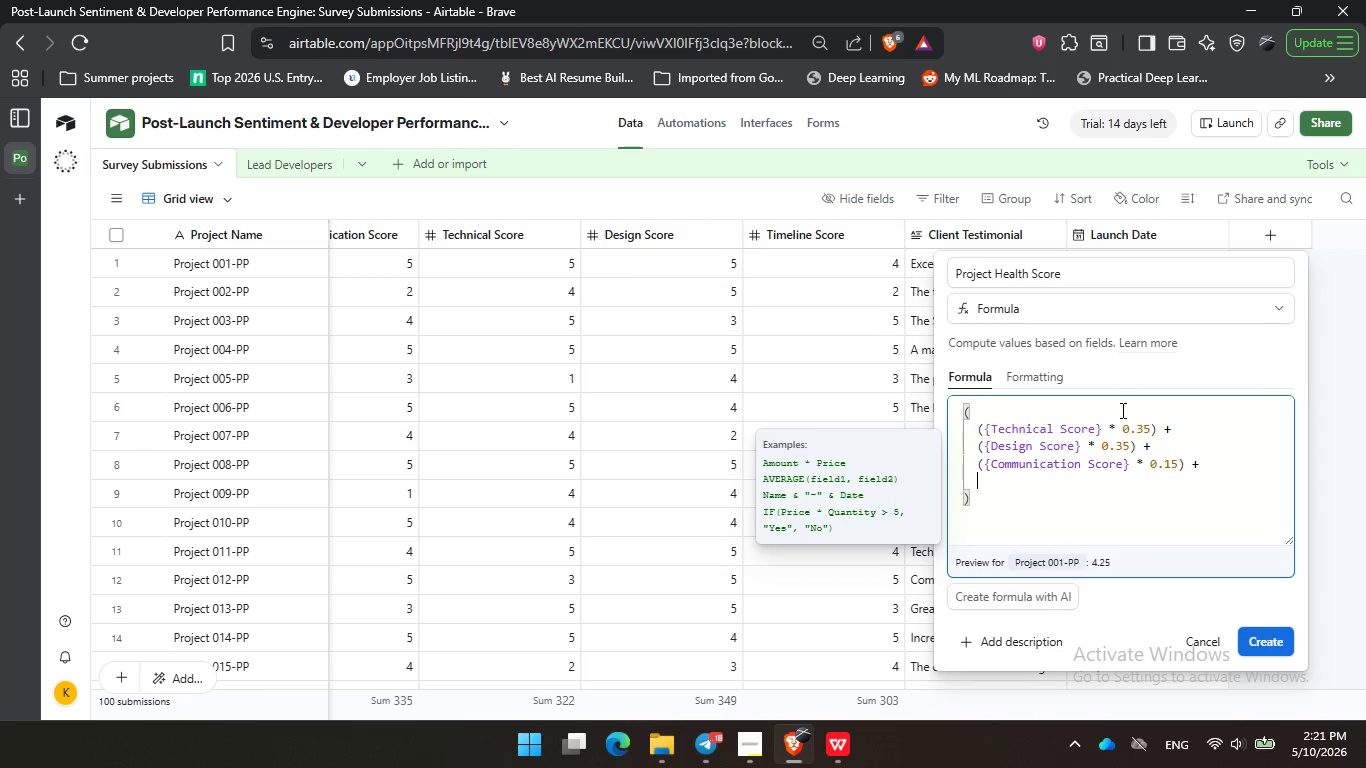 
key(Enter)
 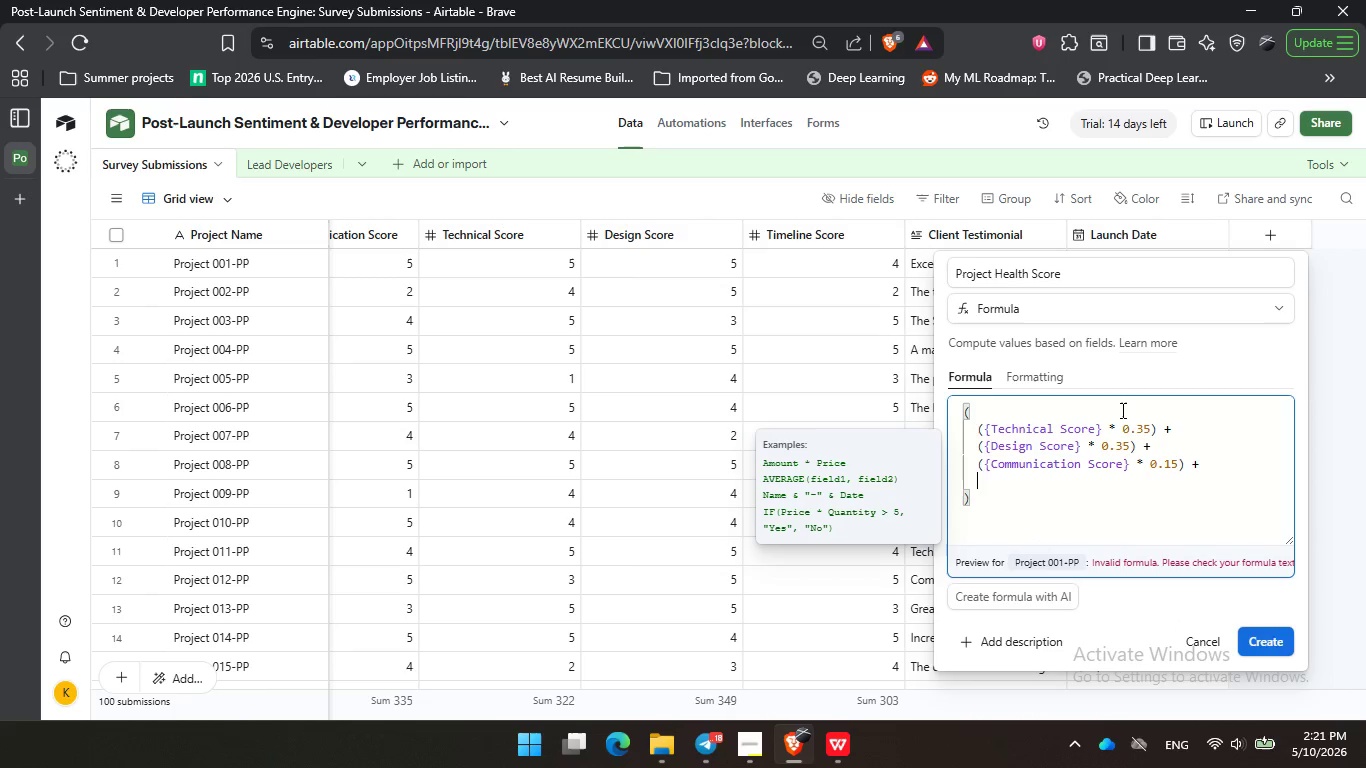 
type(tim)
 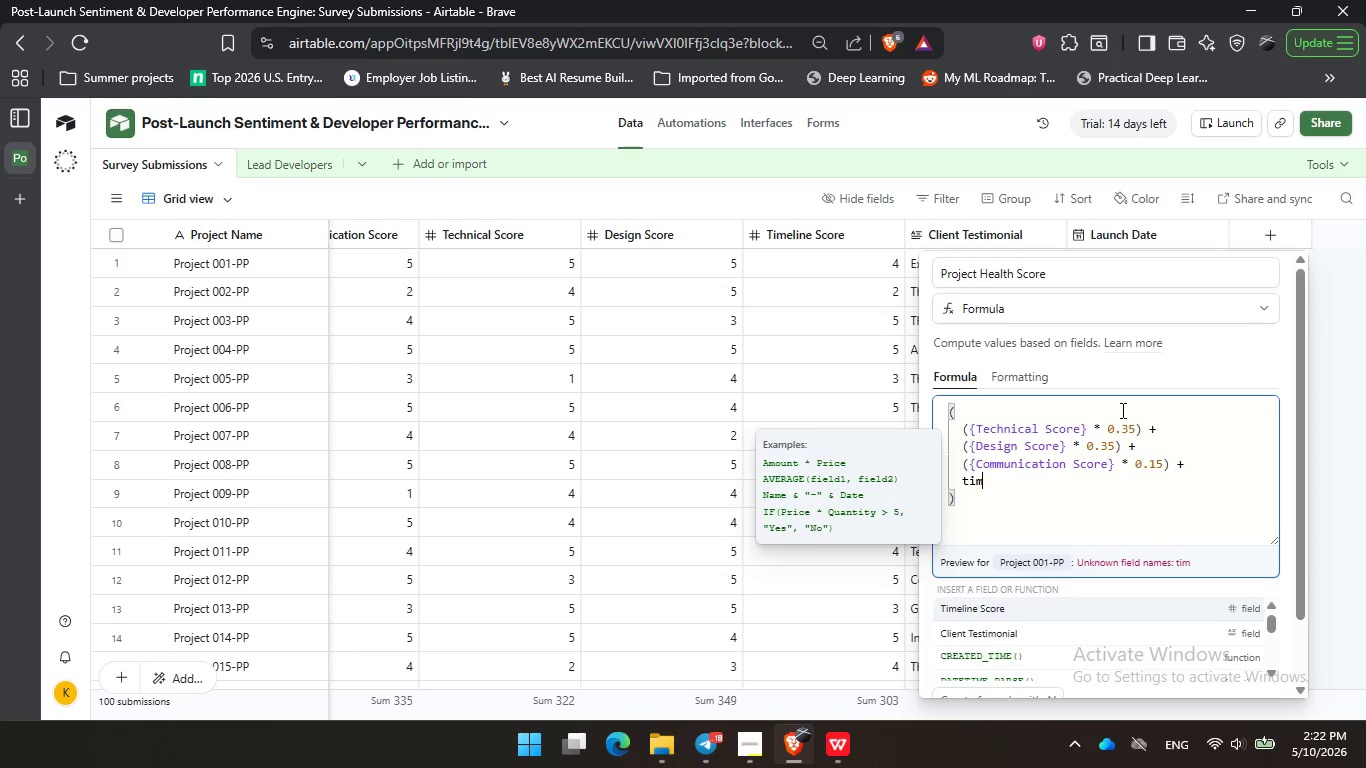 
key(Enter)
 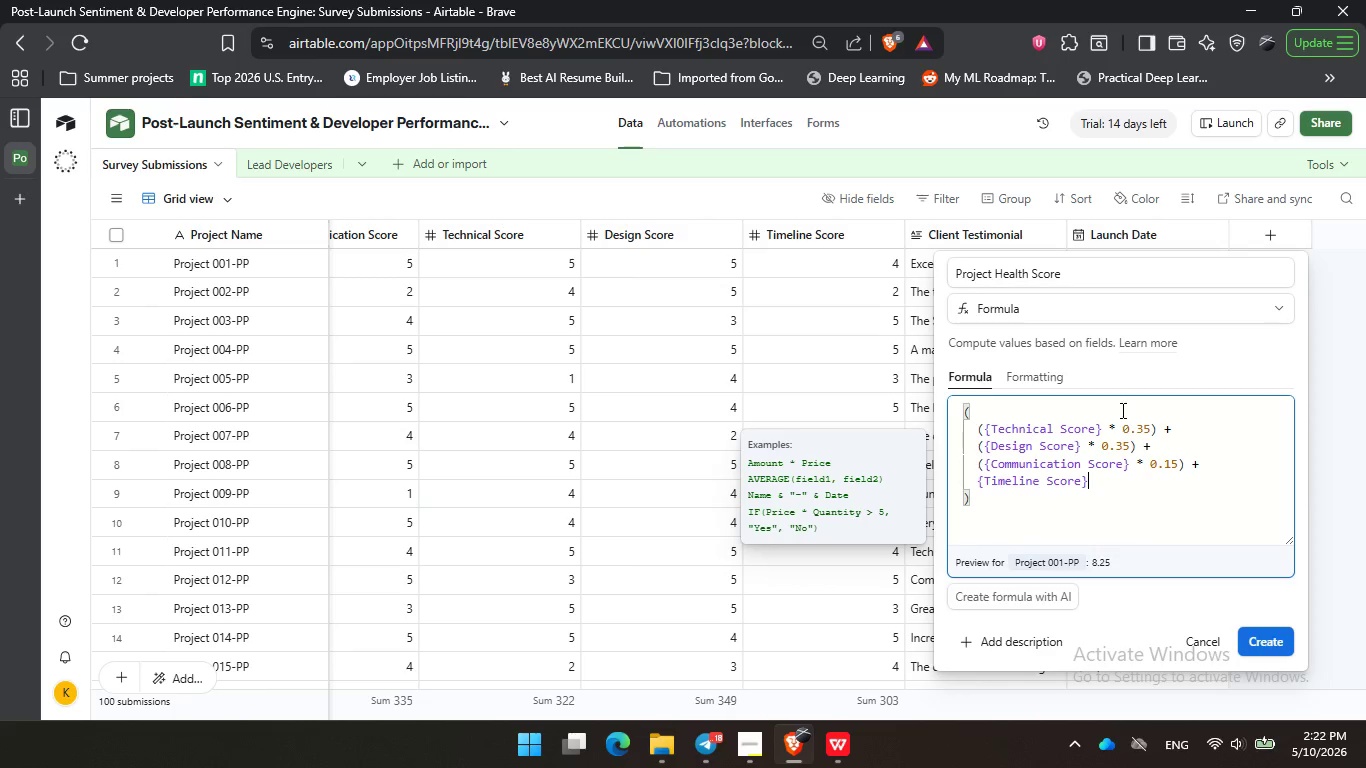 
hold_key(key=Backspace, duration=0.83)
 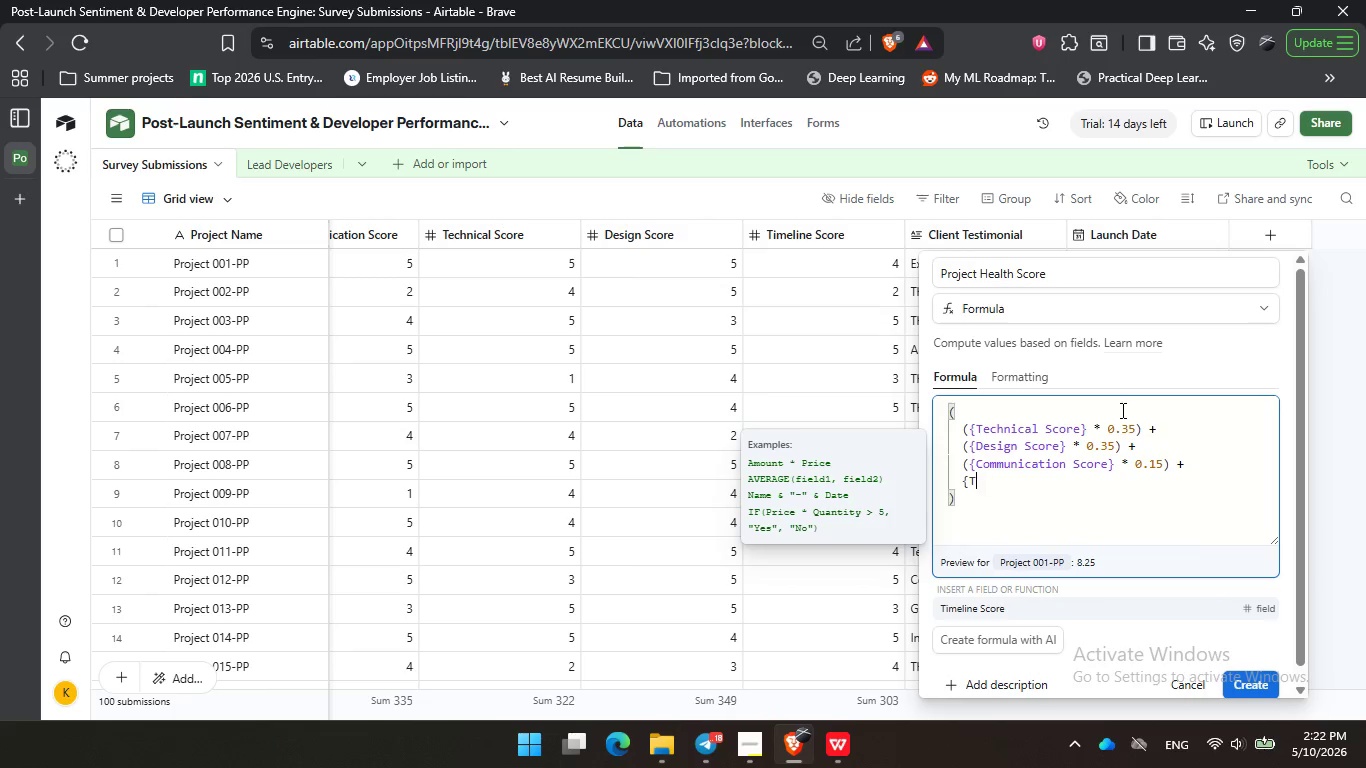 
key(Backspace)
key(Backspace)
key(Backspace)
key(Backspace)
key(Backspace)
type((time)
 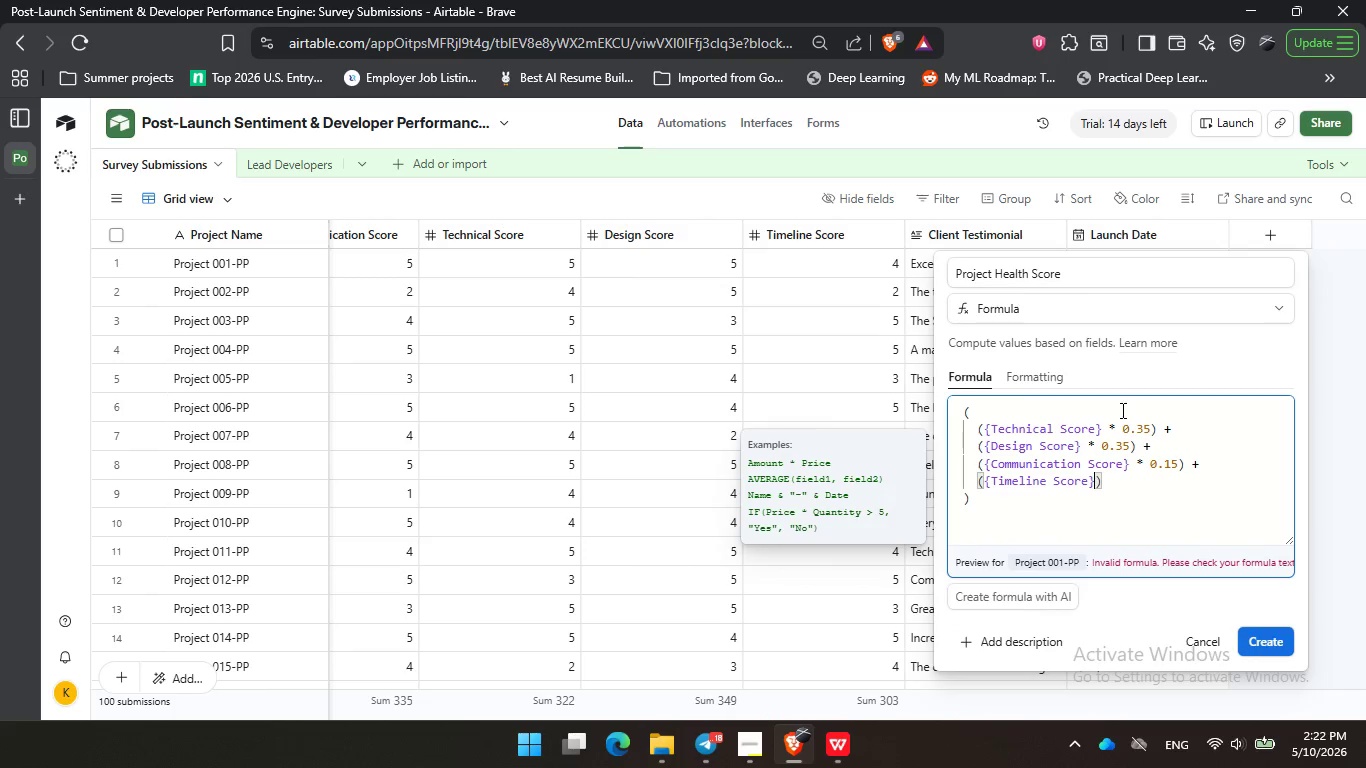 
key(Enter)
 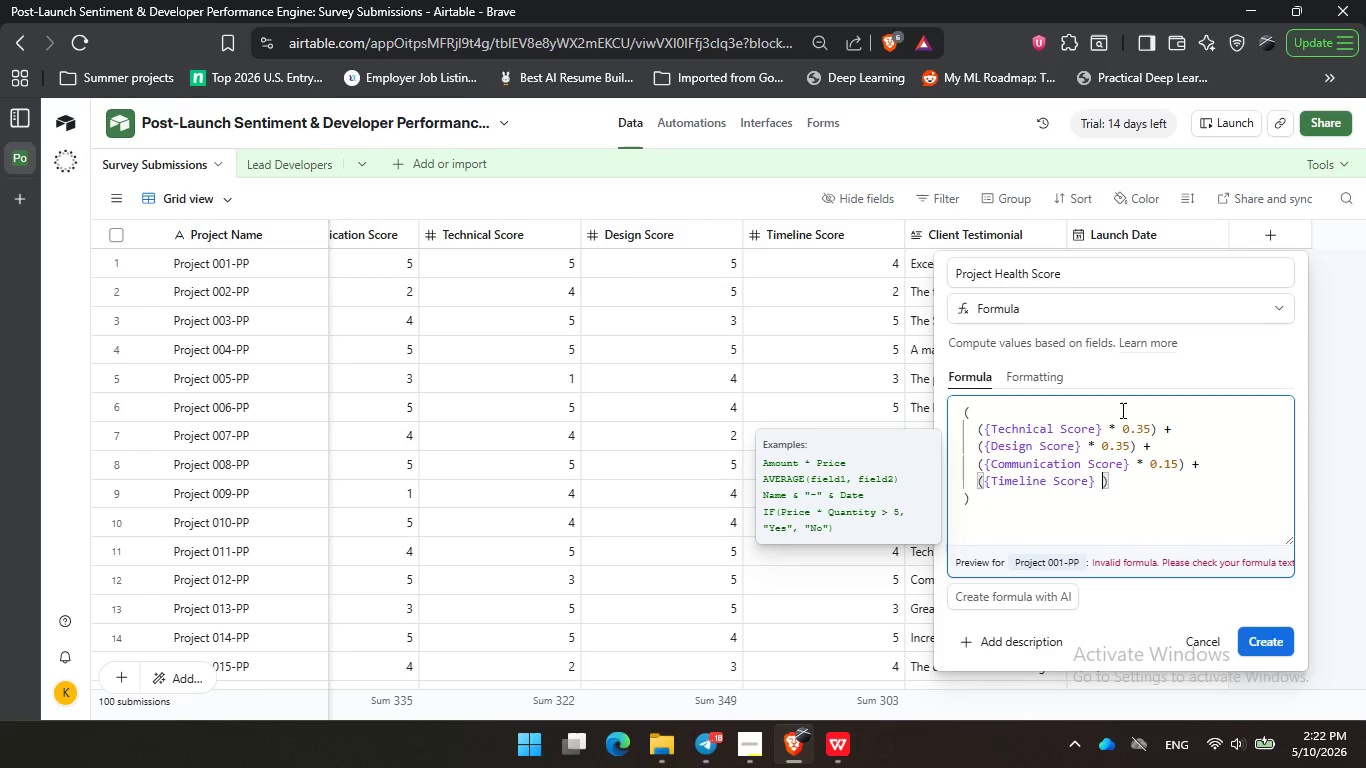 
key(Space)
 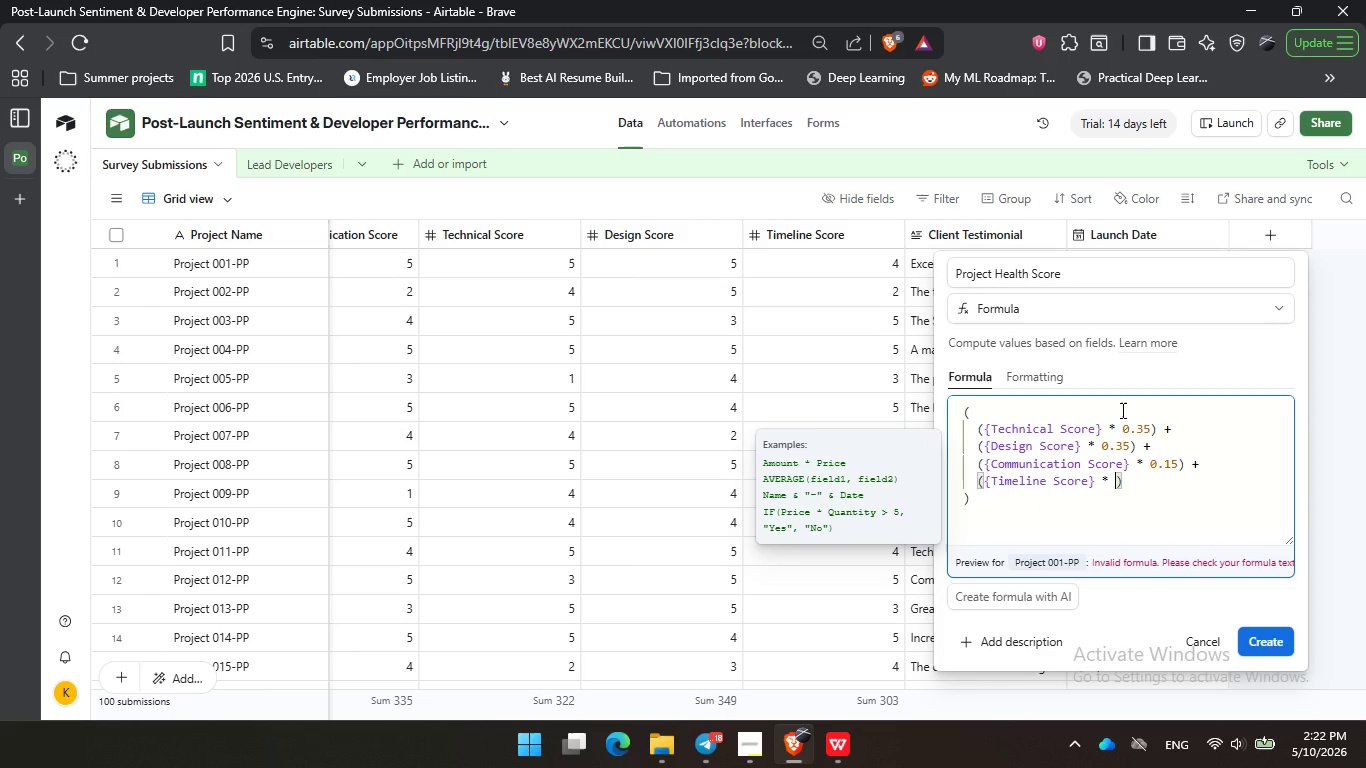 
key(NumpadMultiply)
 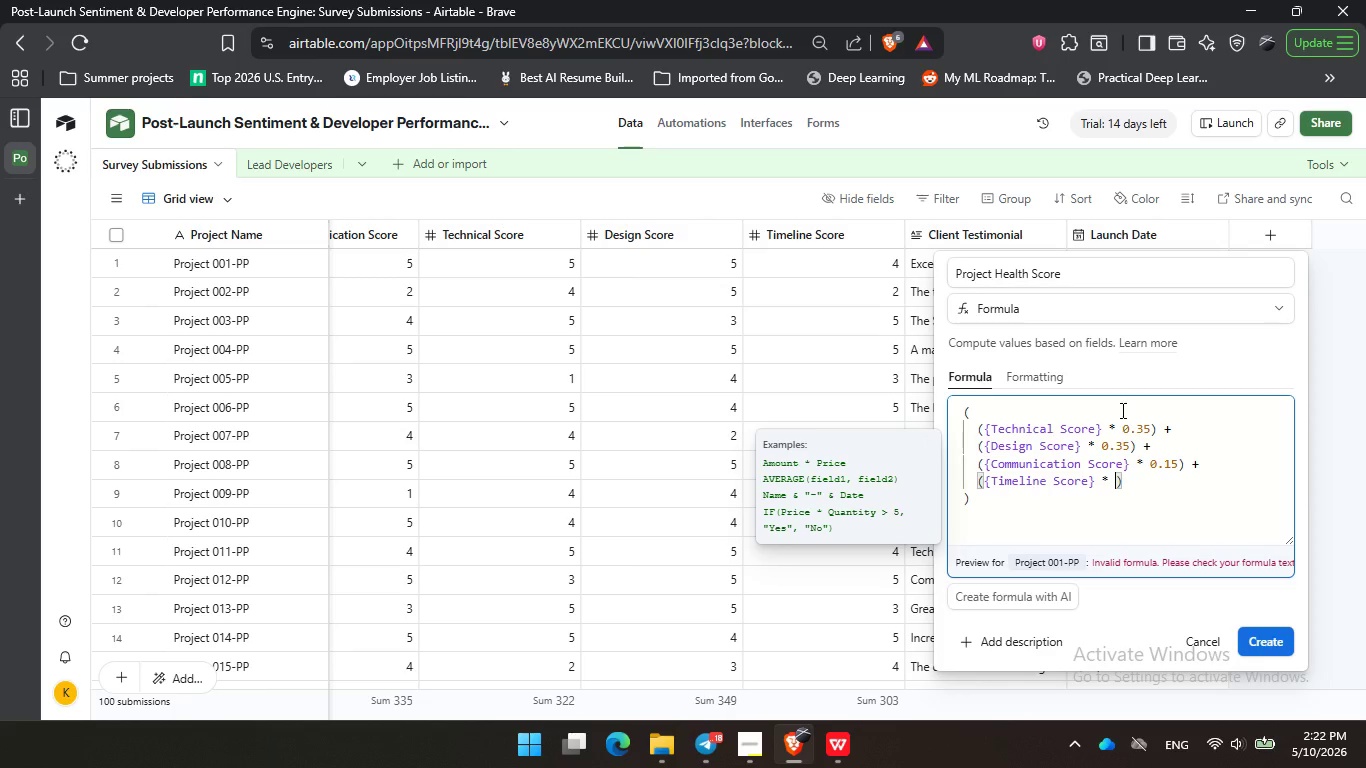 
key(Space)
 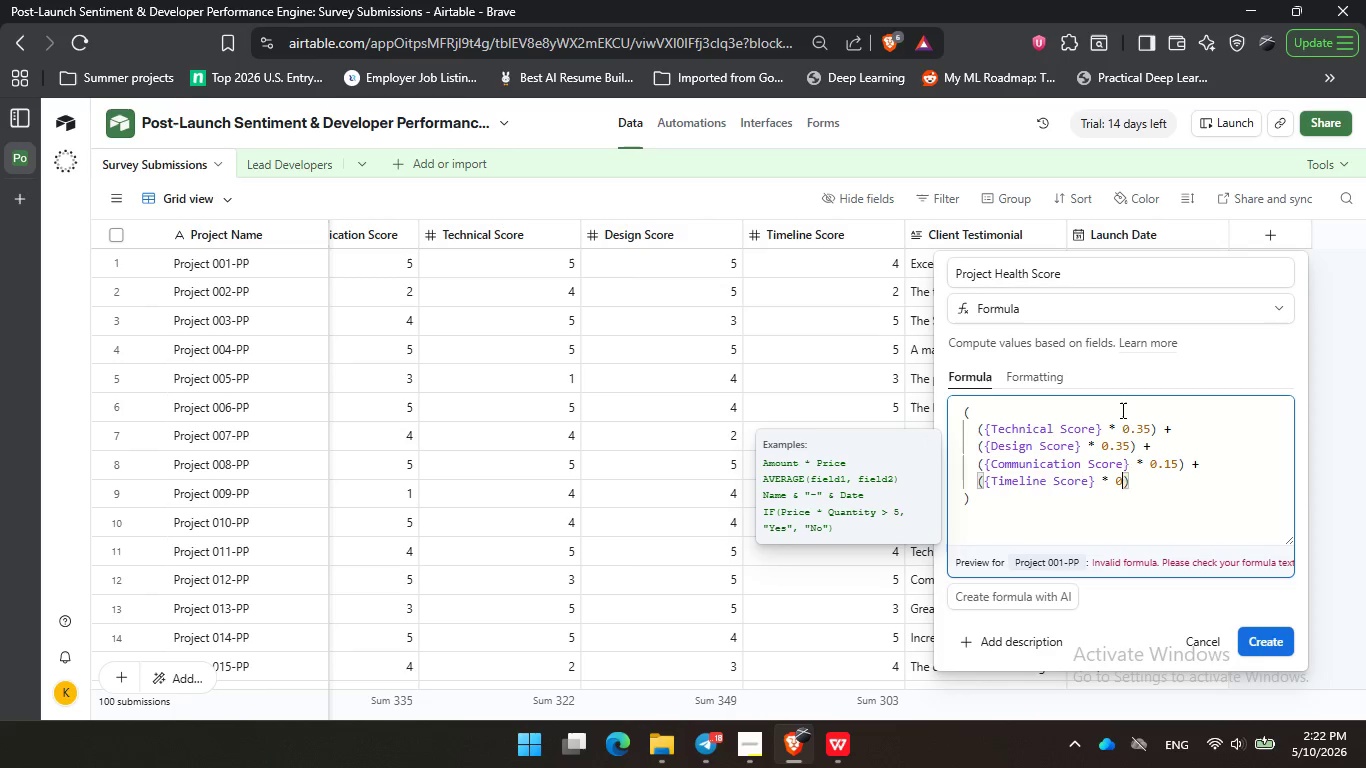 
key(Numpad0)
 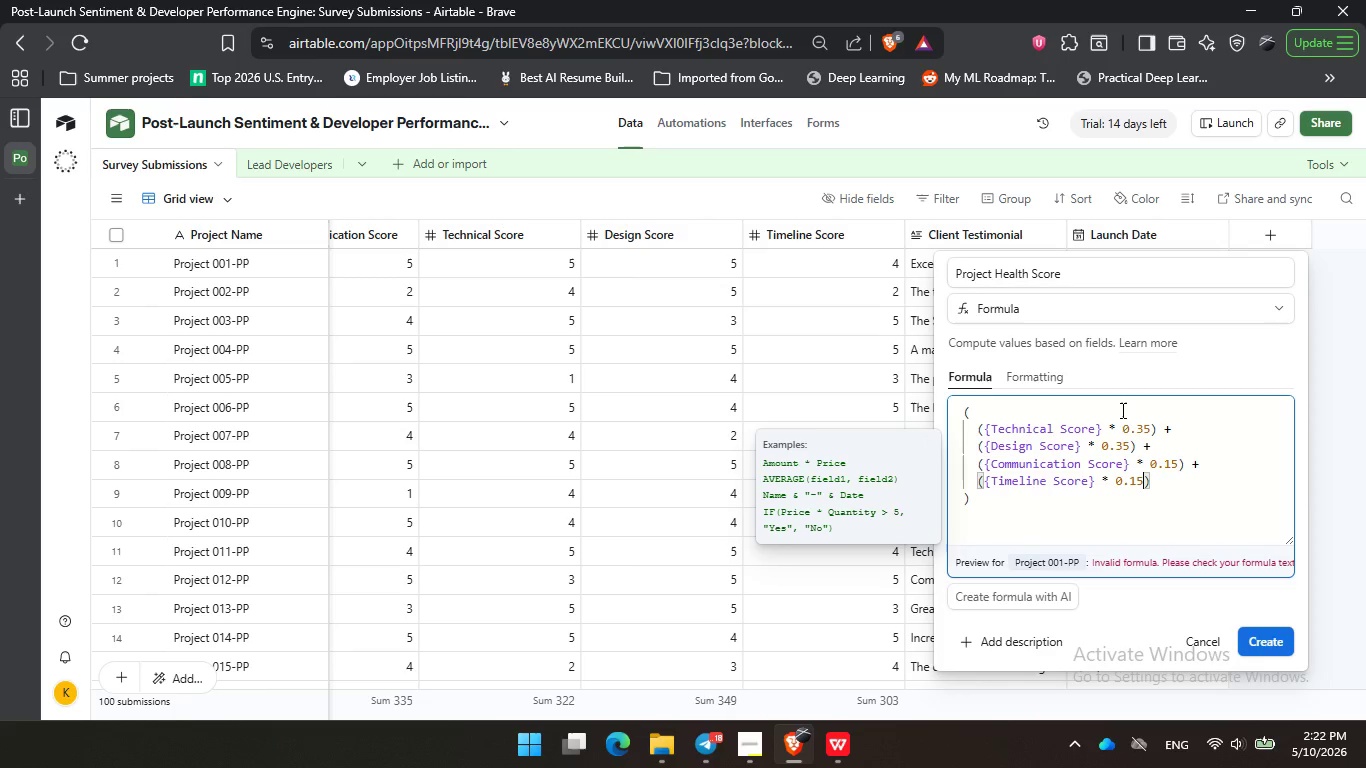 
key(NumpadDecimal)
 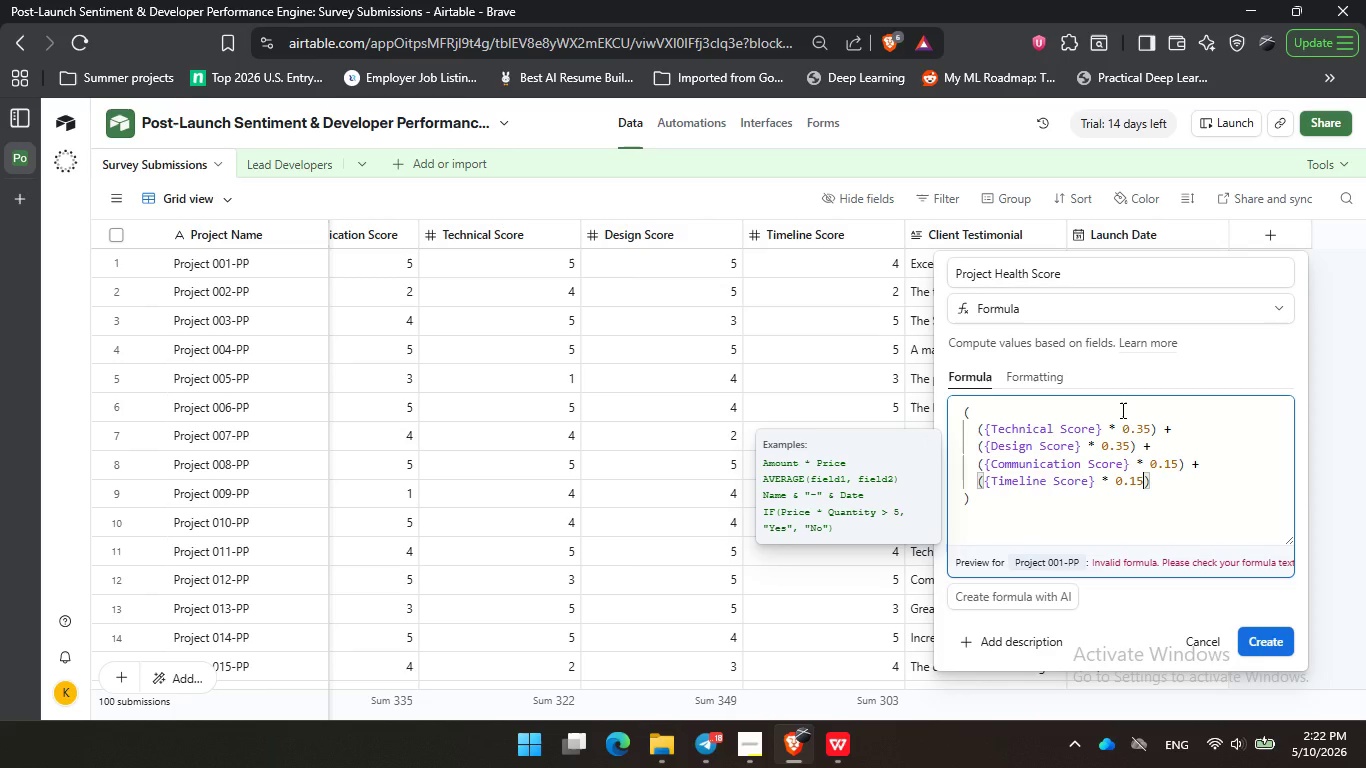 
key(Numpad1)
 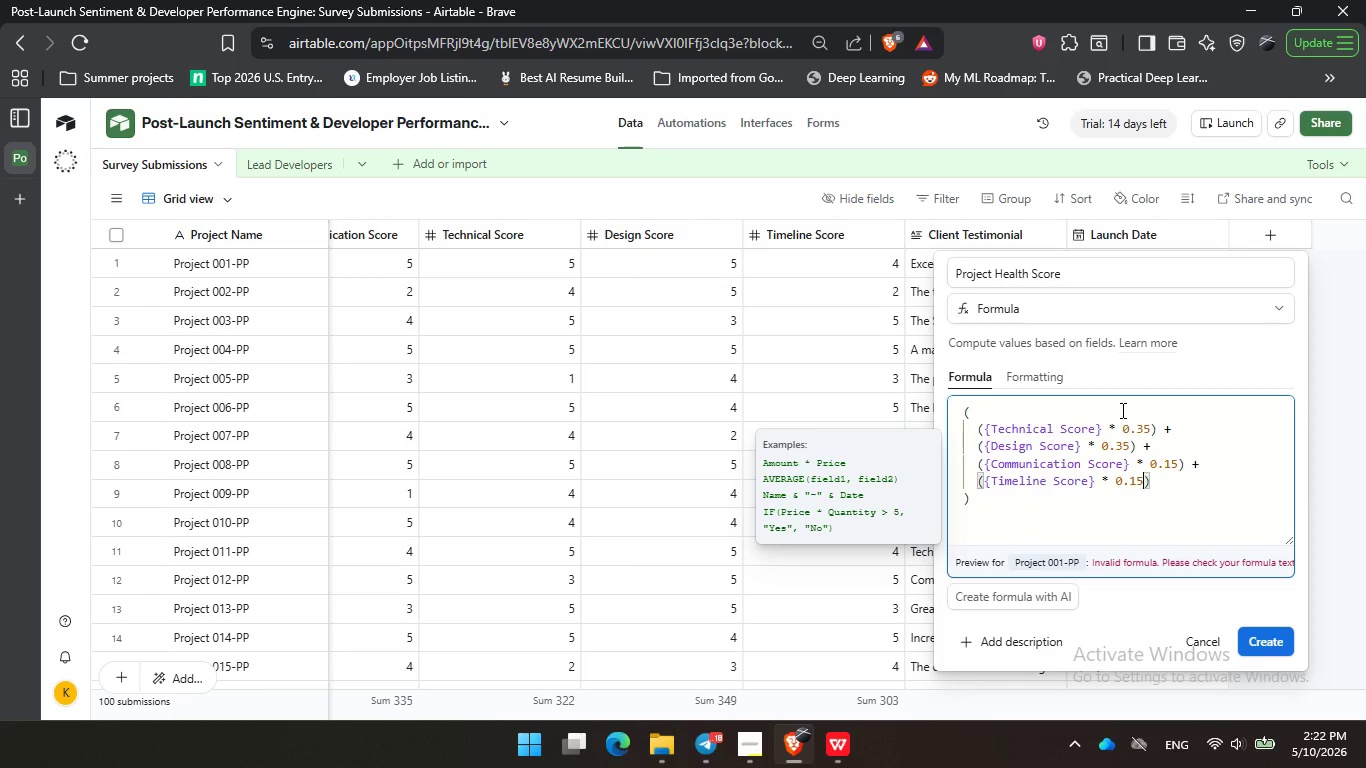 
key(Numpad5)
 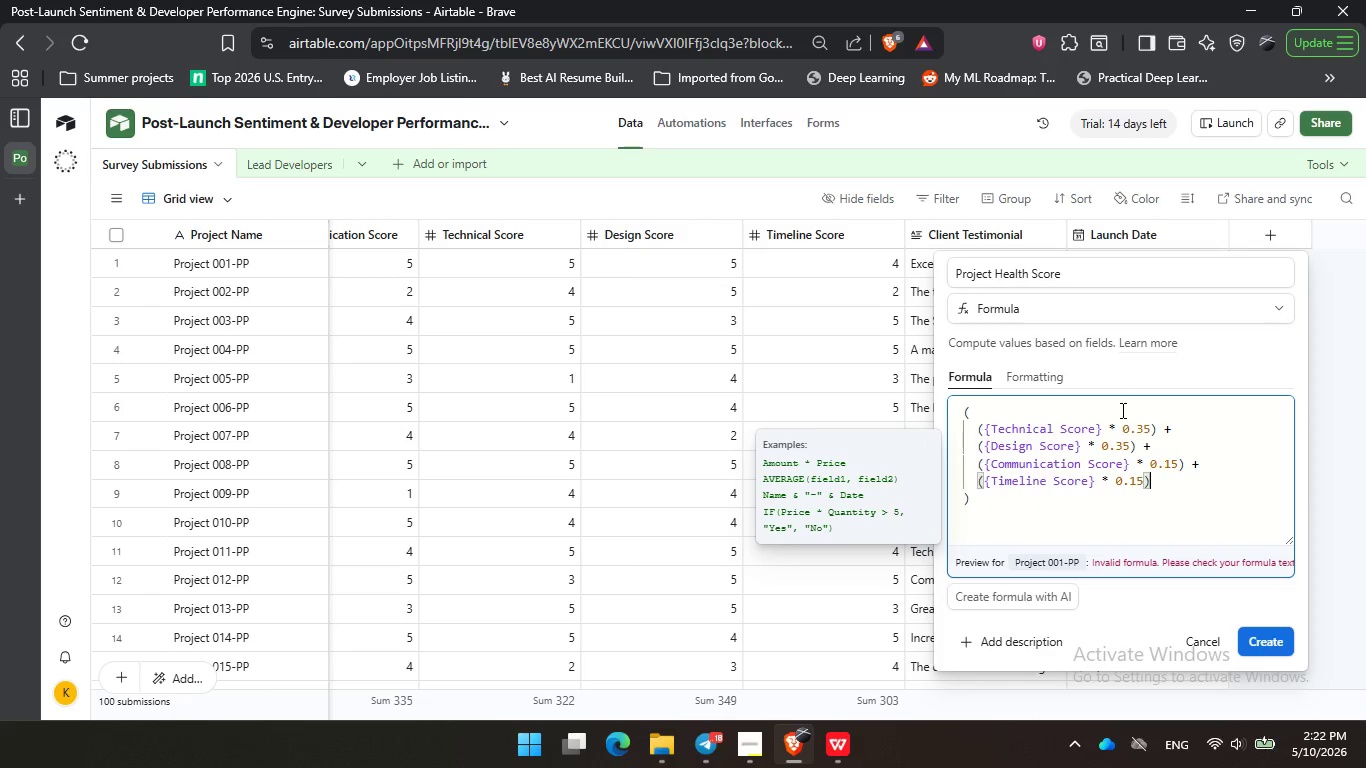 
key(ArrowRight)
 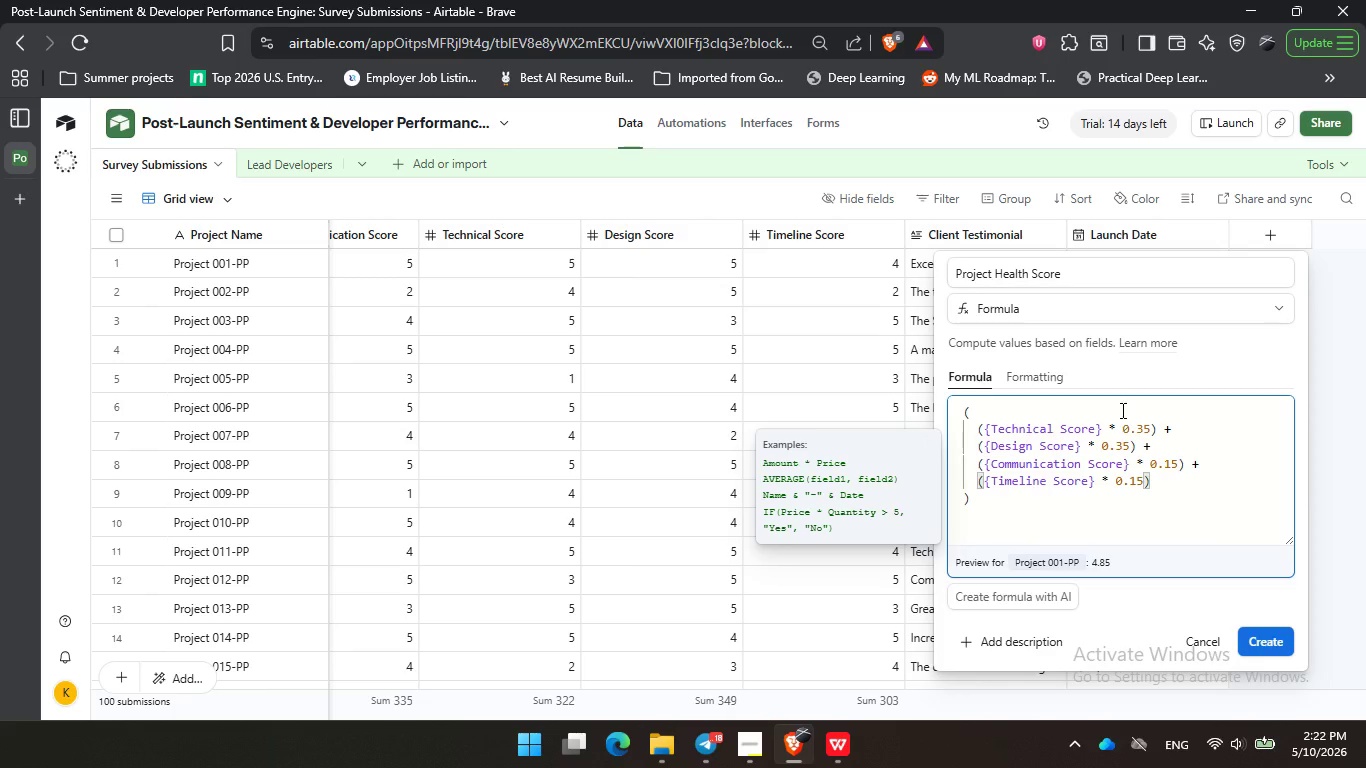 
key(ArrowDown)
 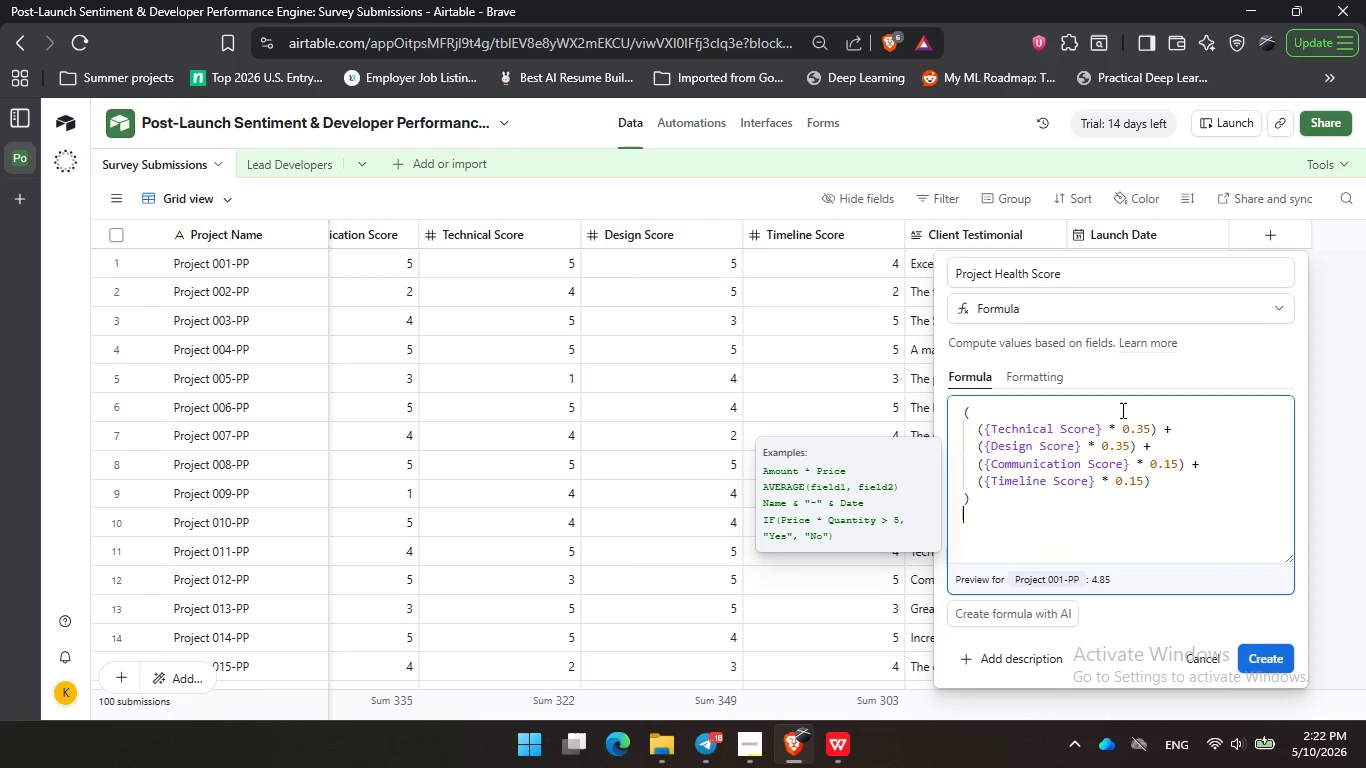 
key(Enter)
 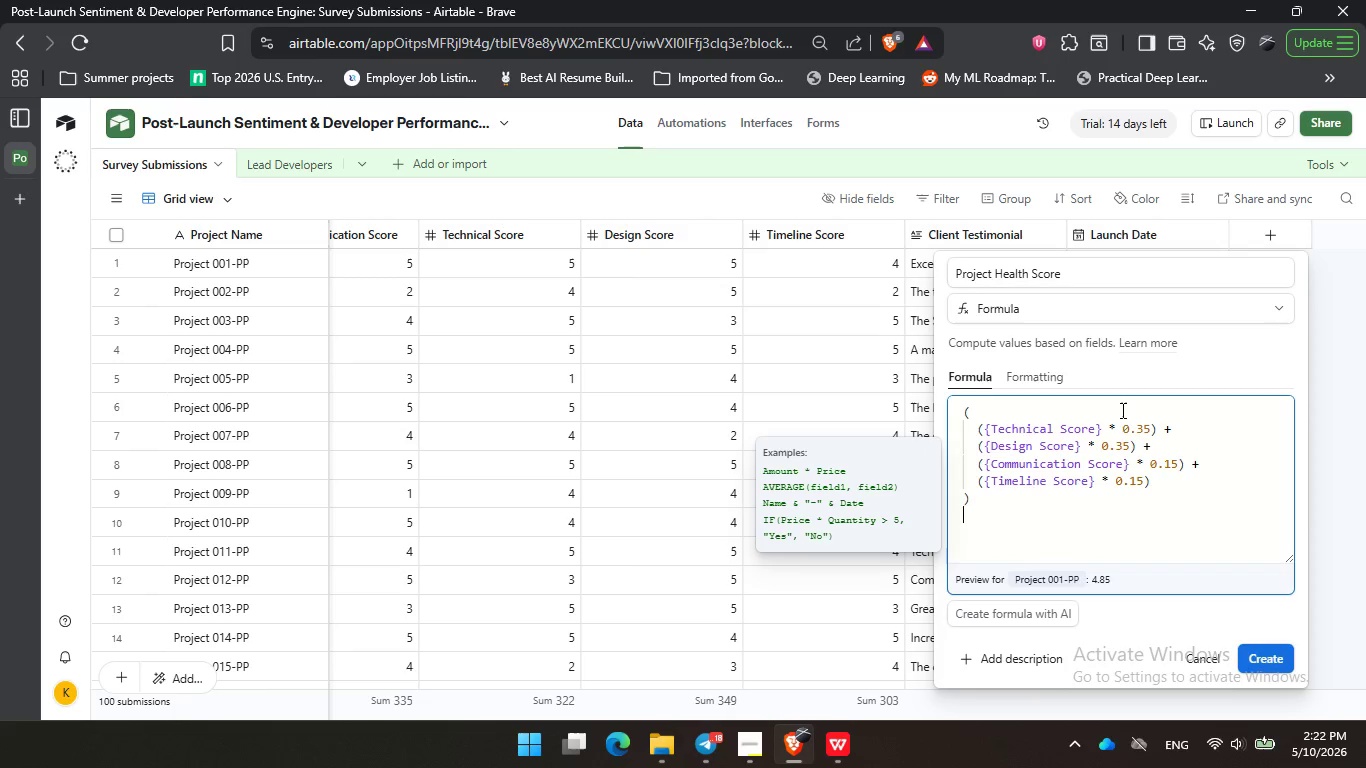 
key(Backspace)
 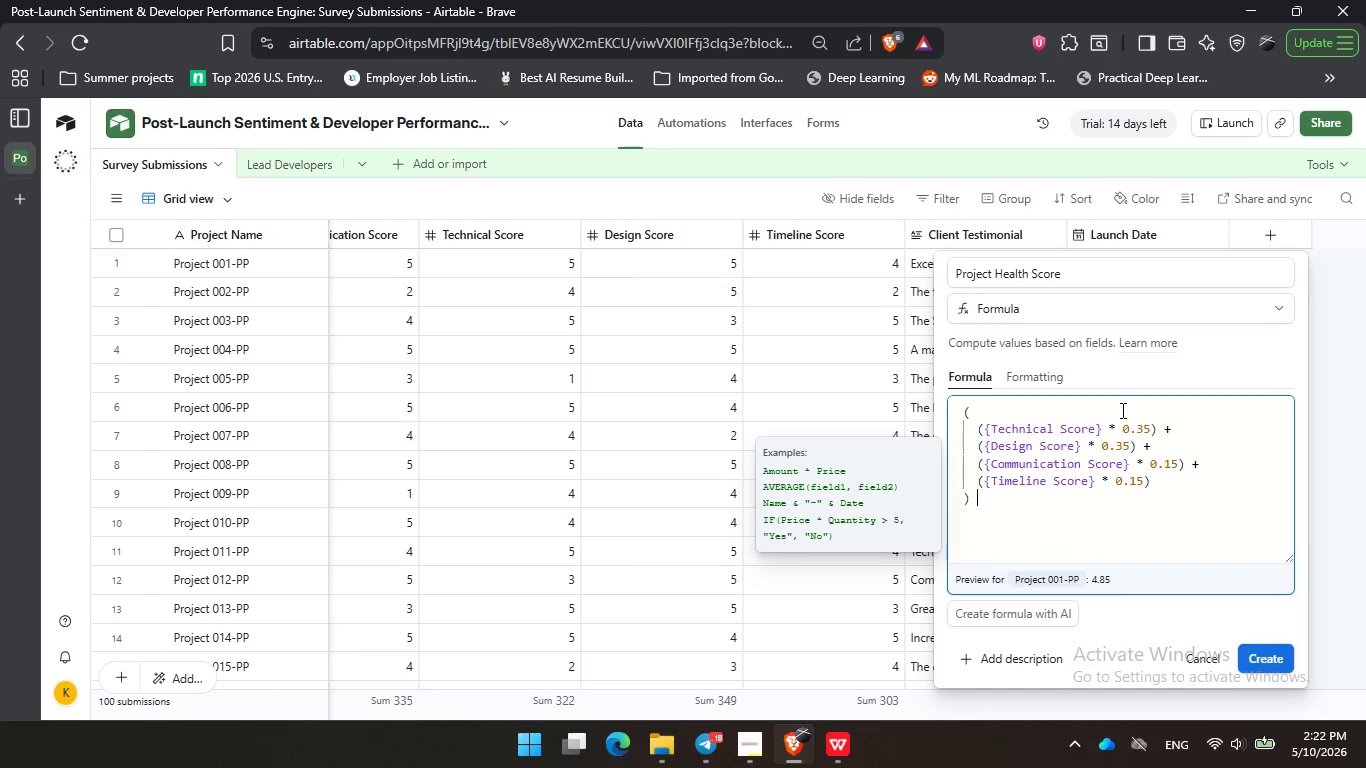 
key(Space)
 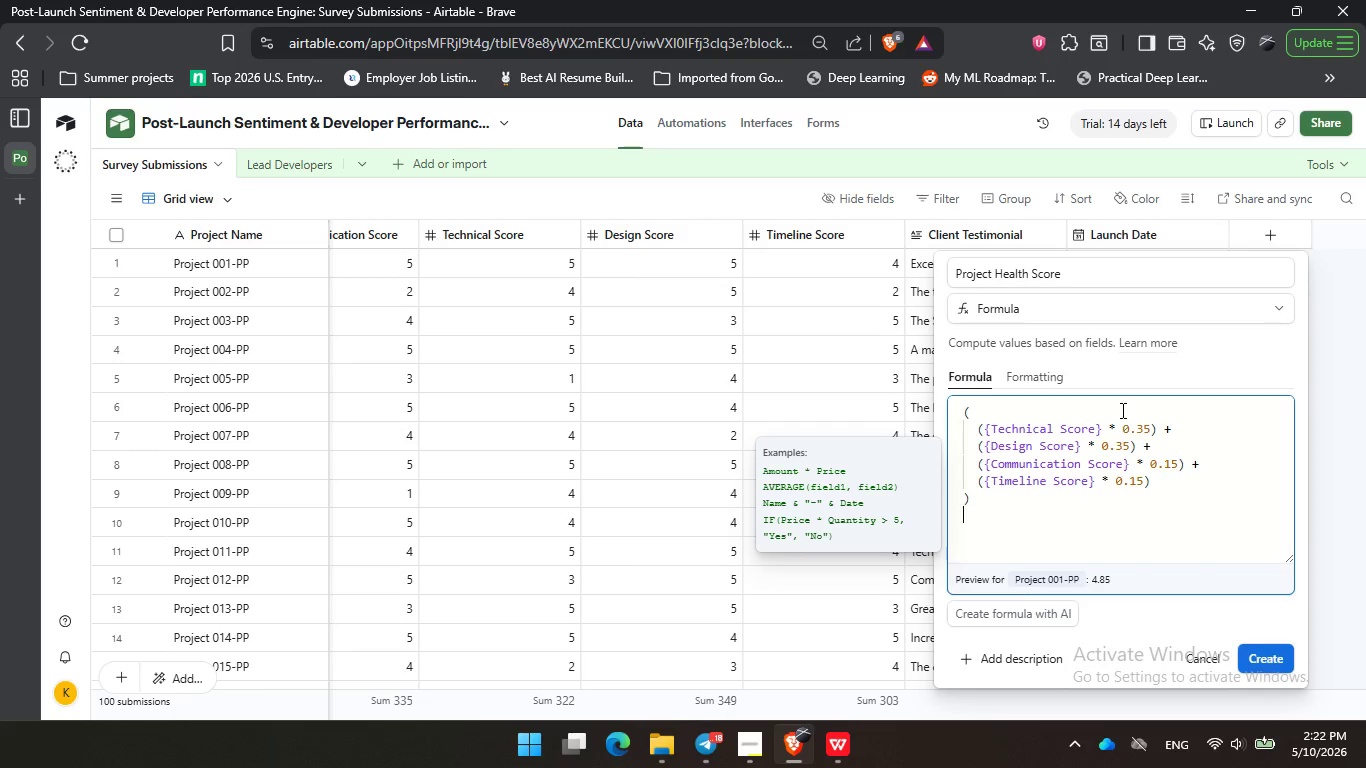 
key(Enter)
 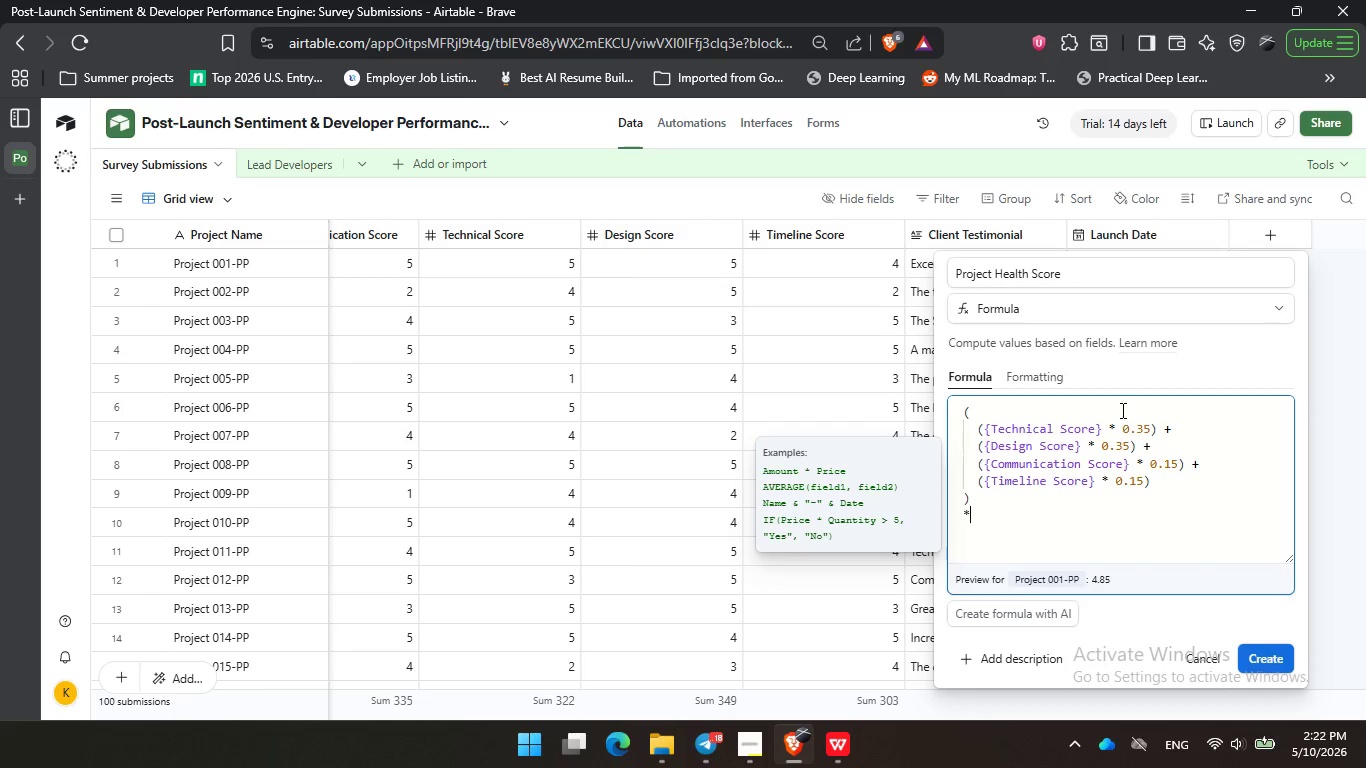 
key(NumpadMultiply)
 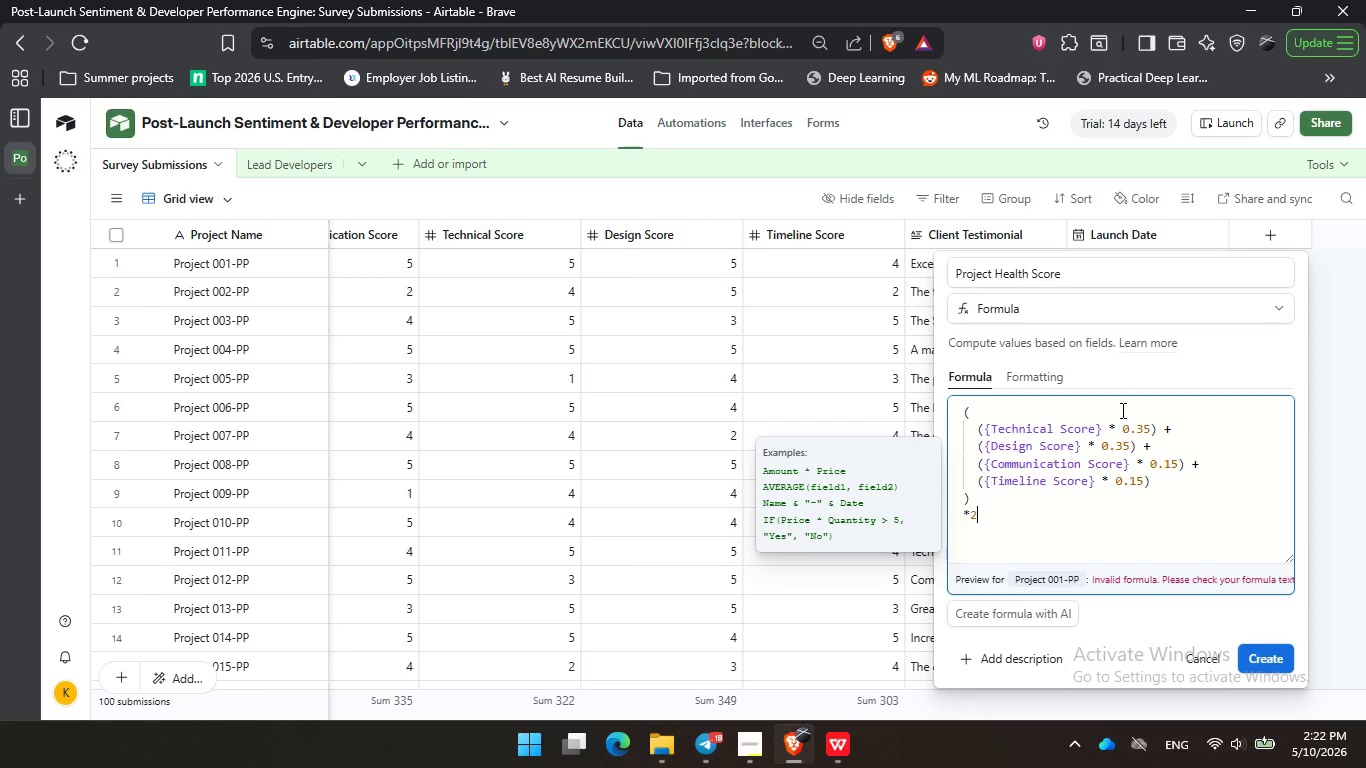 
key(Numpad2)
 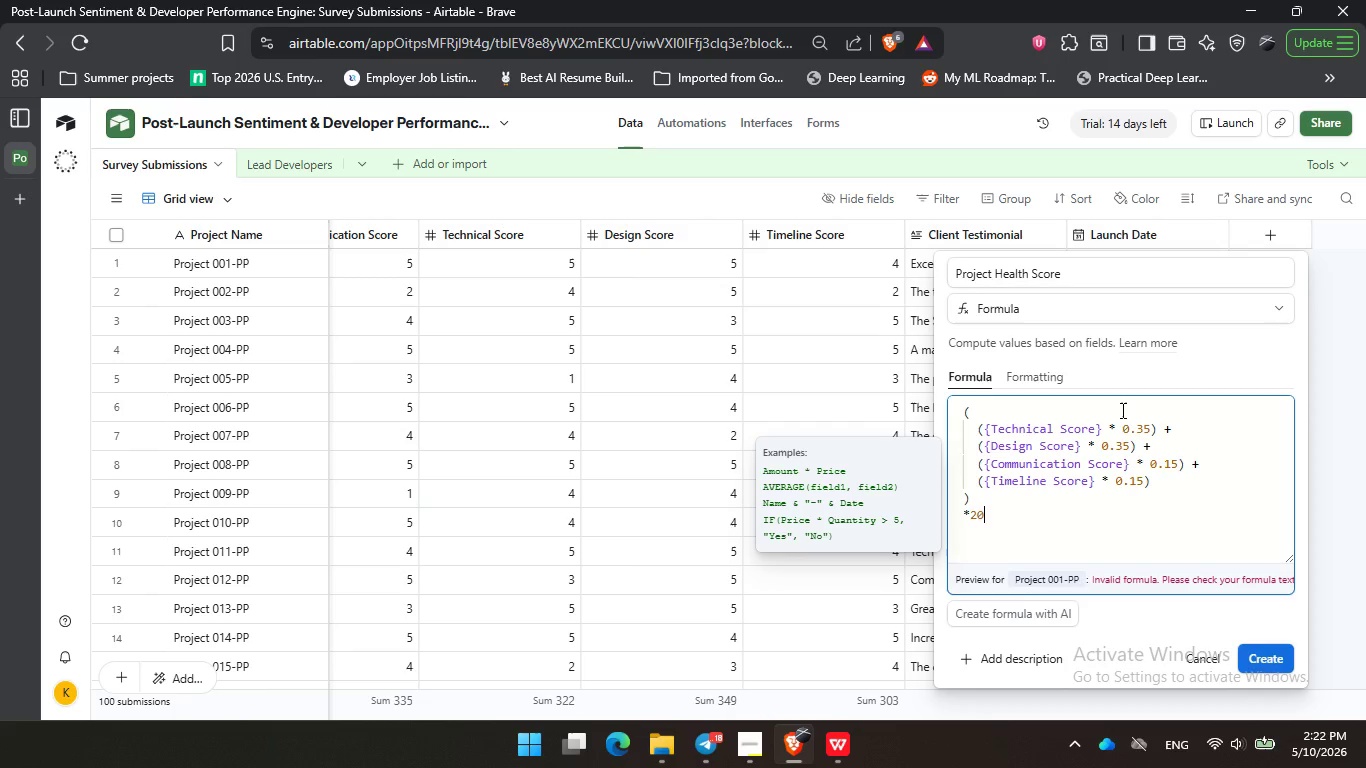 
key(Numpad0)
 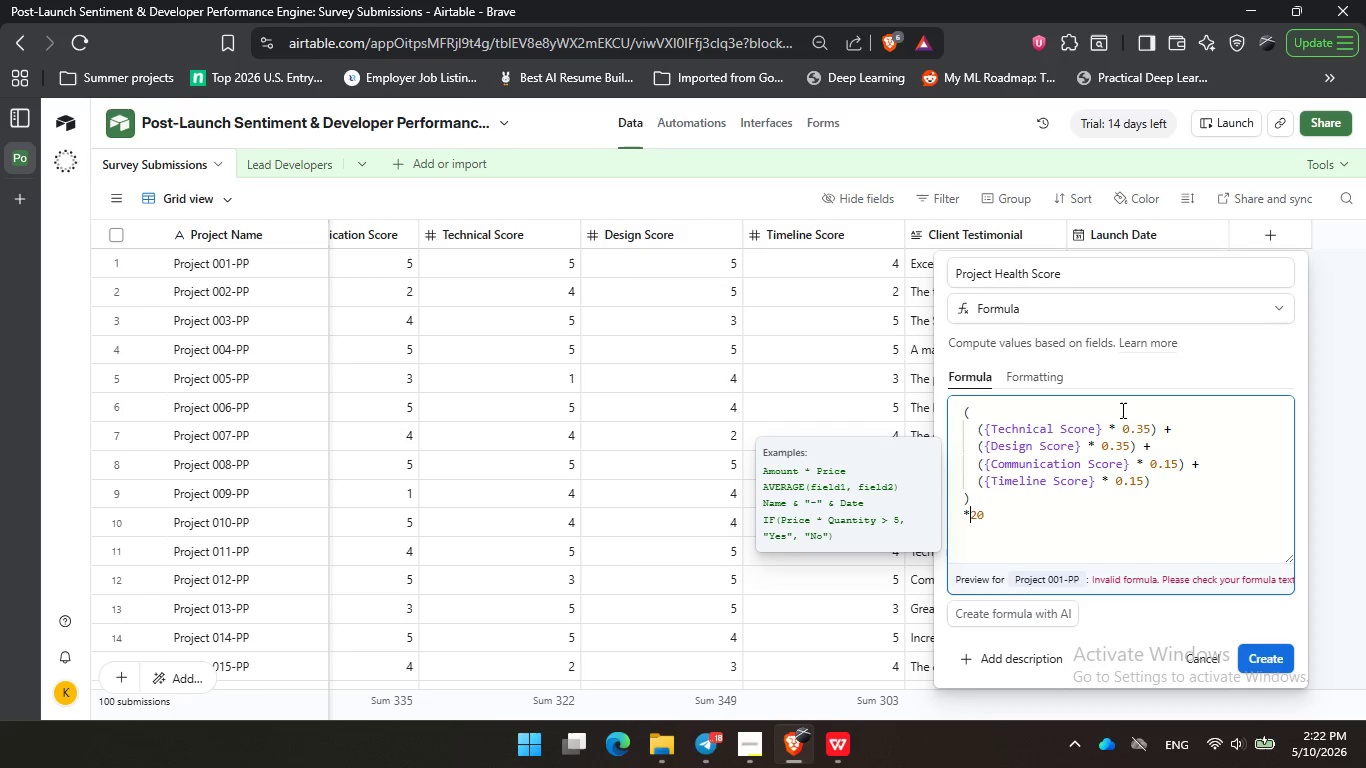 
key(ArrowLeft)
 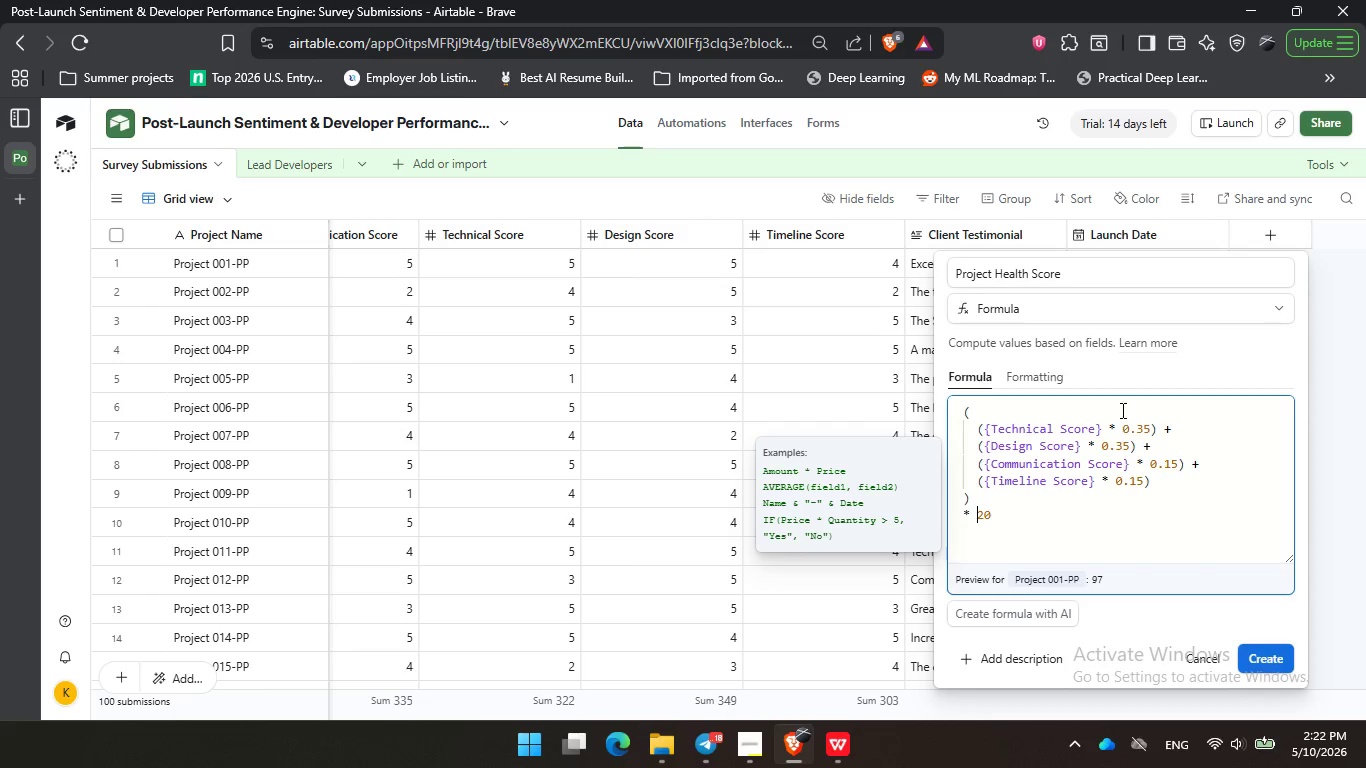 
key(ArrowLeft)
 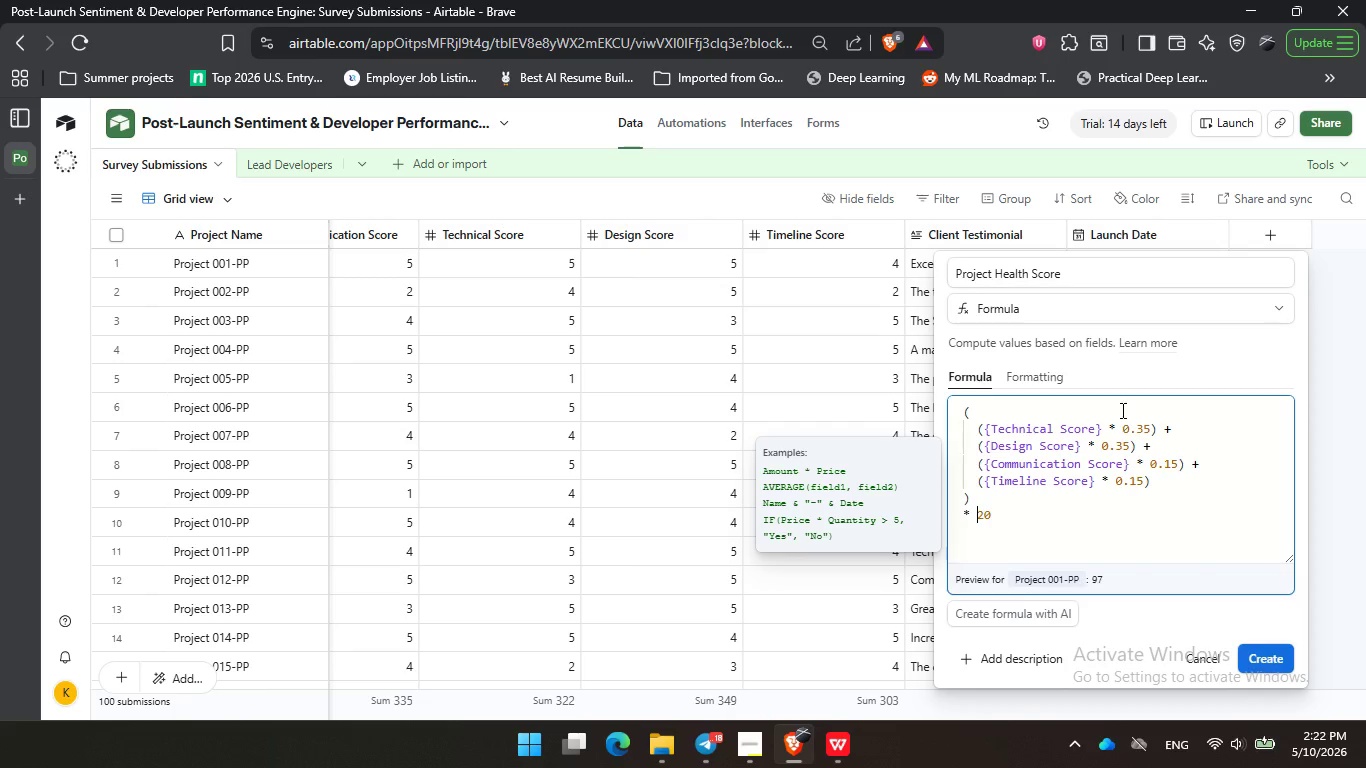 
key(Space)
 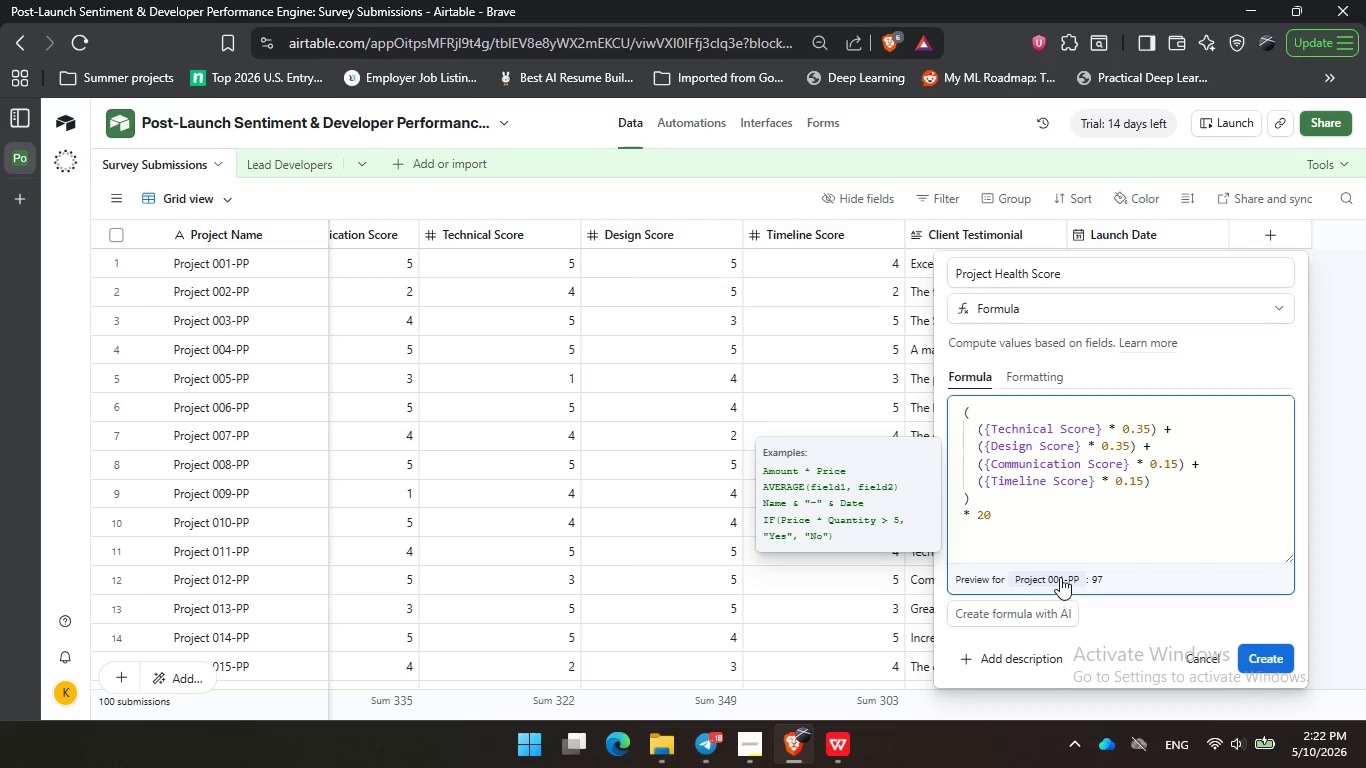 
left_click([1060, 577])
 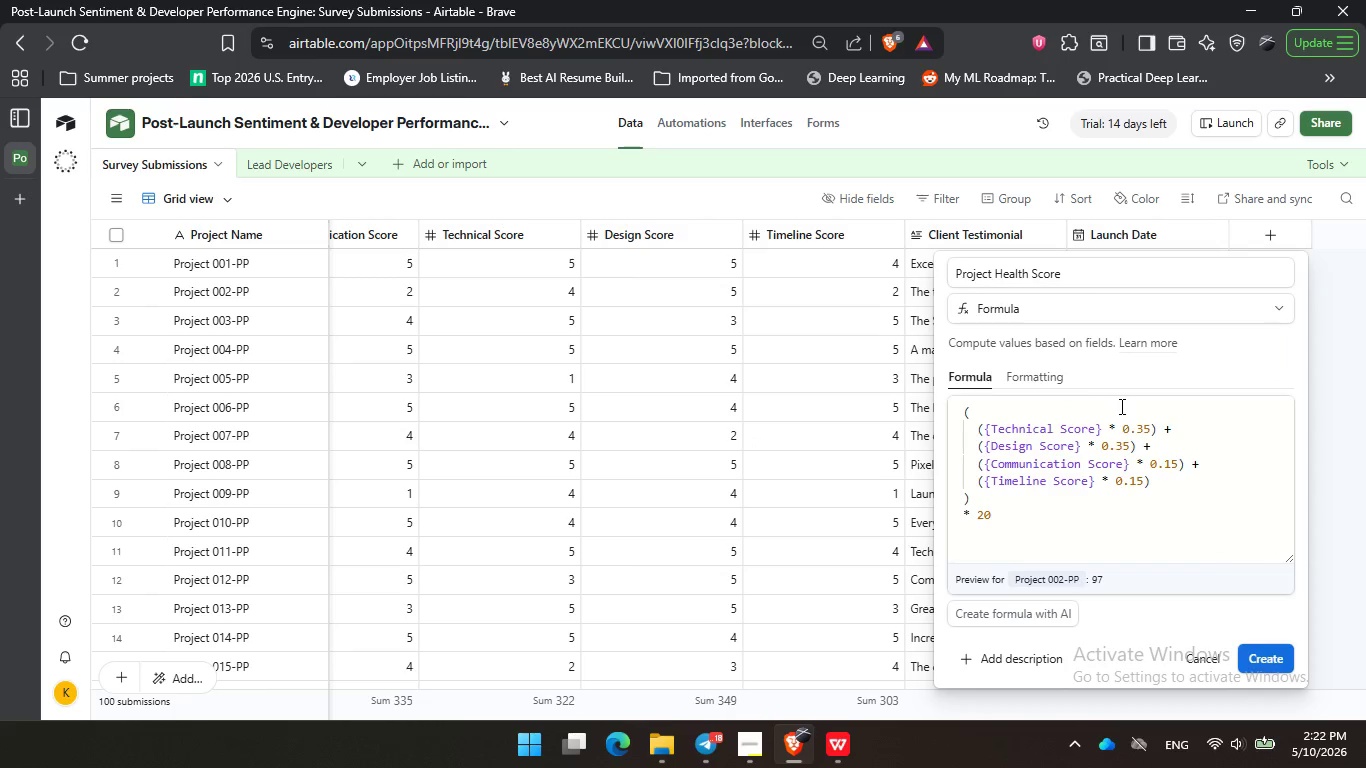 
left_click([1117, 406])
 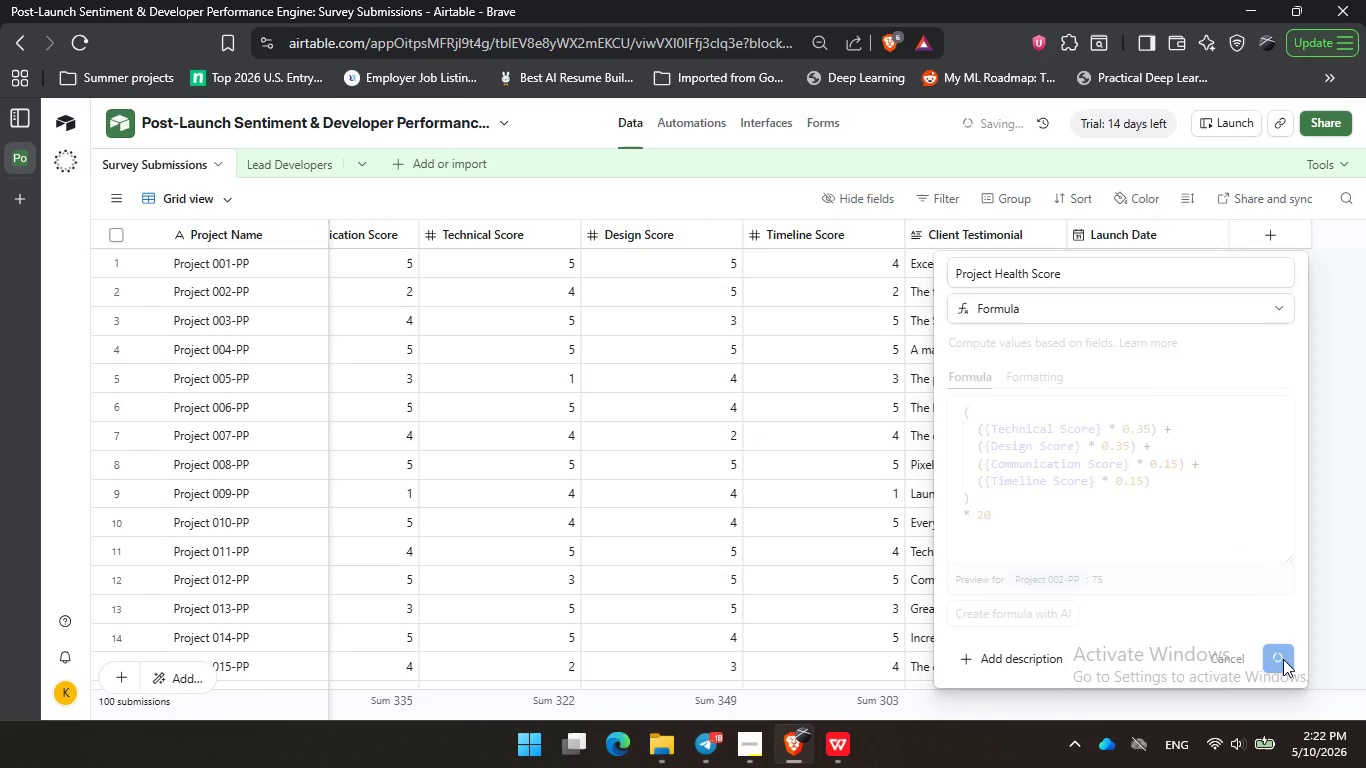 
left_click([1283, 659])
 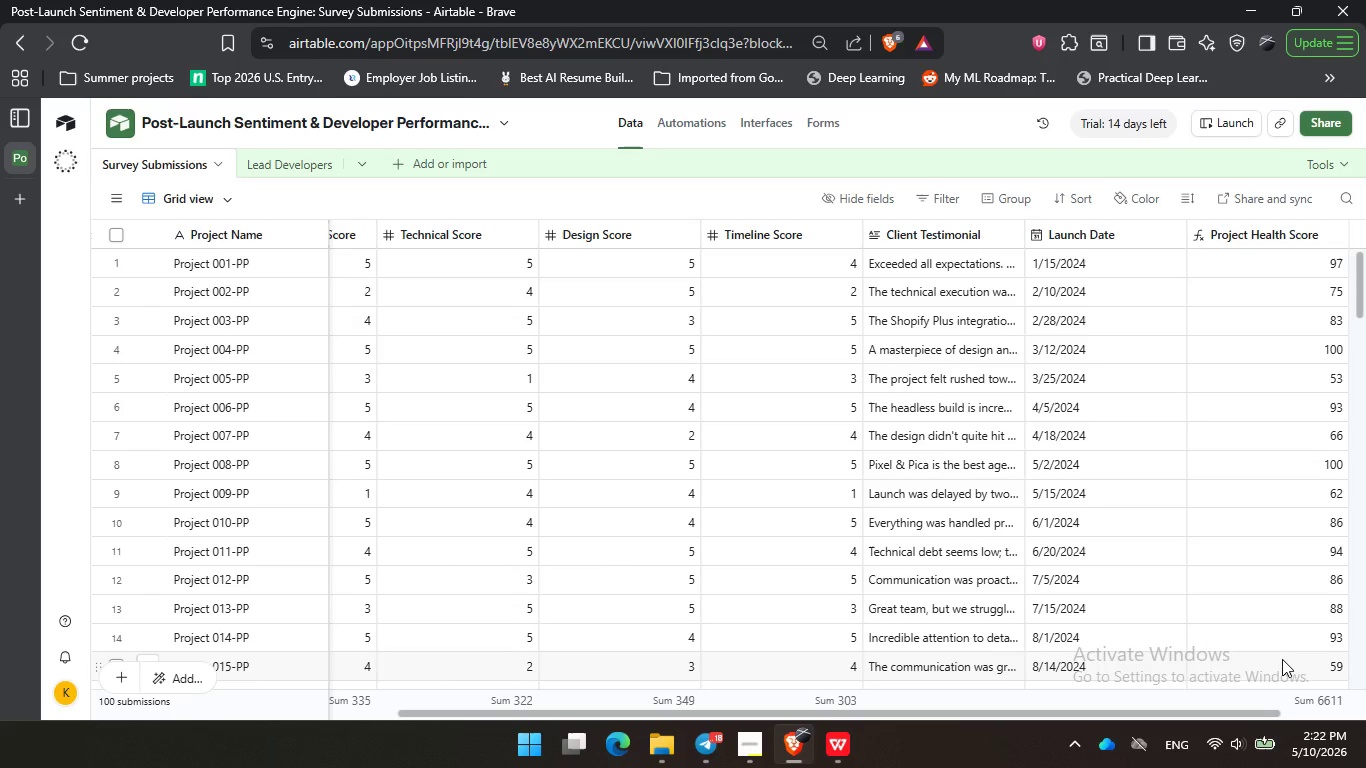 
wait(16.59)
 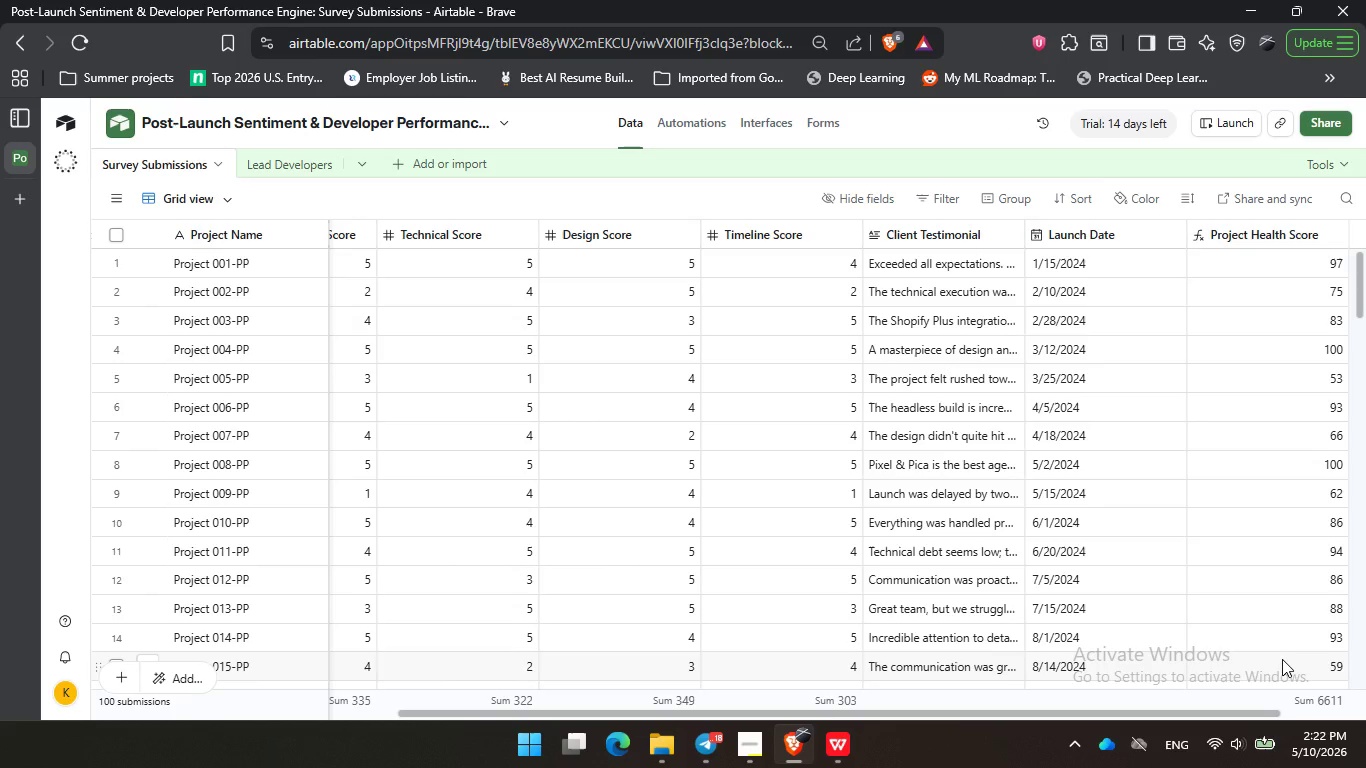 
left_click([750, 727])